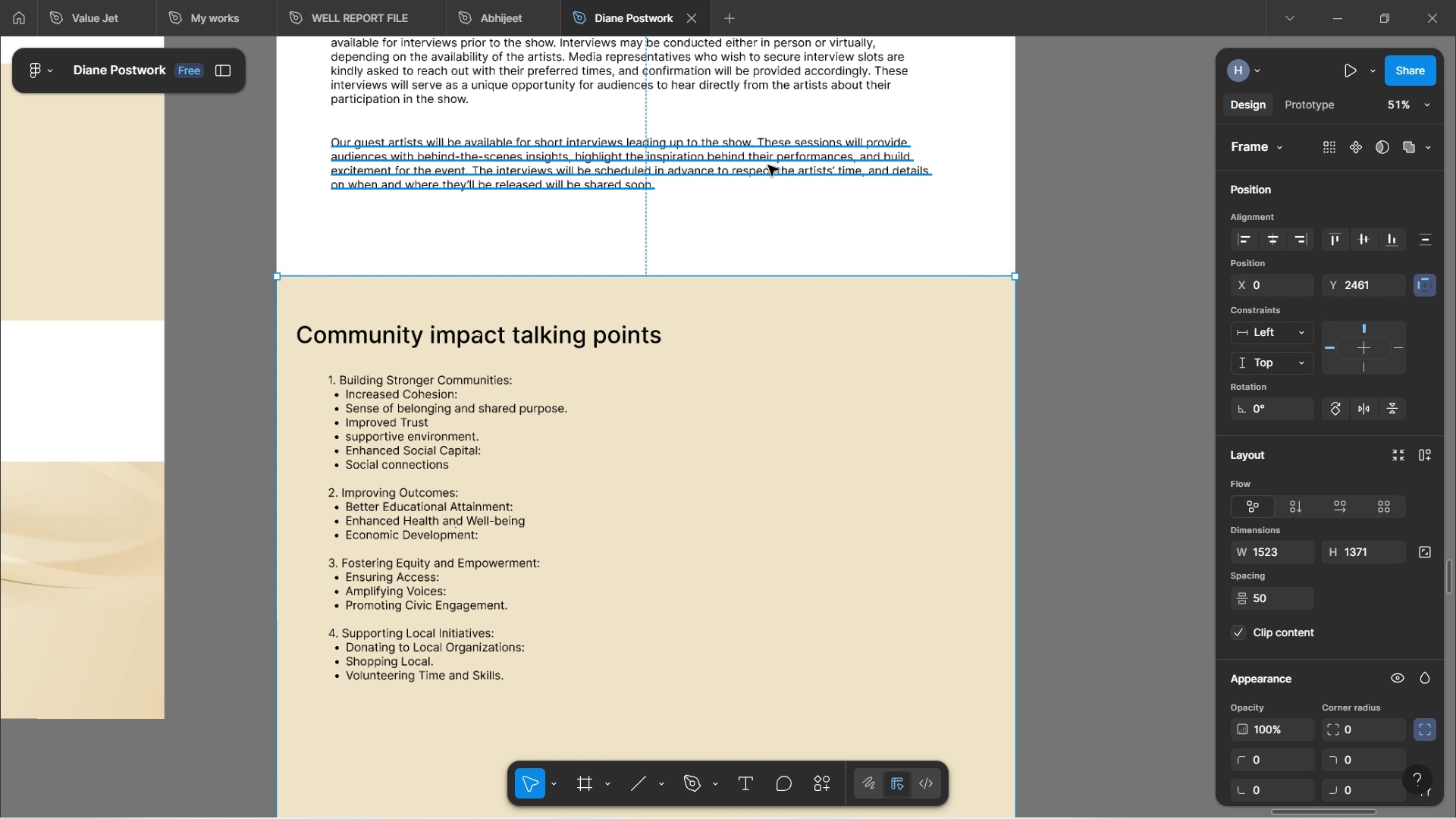 
left_click([791, 232])
 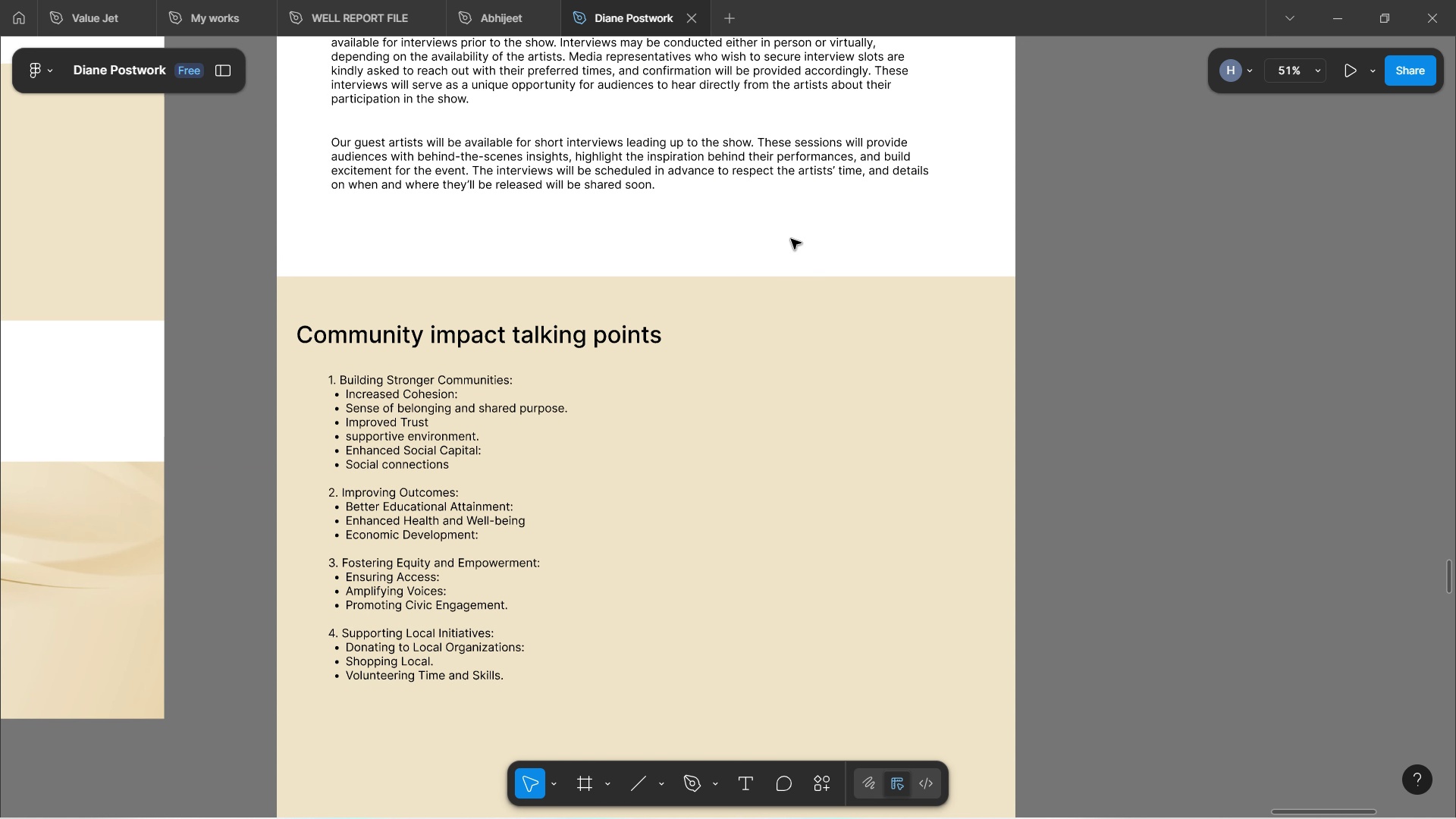 
scroll: coordinate [791, 239], scroll_direction: up, amount: 4.0
 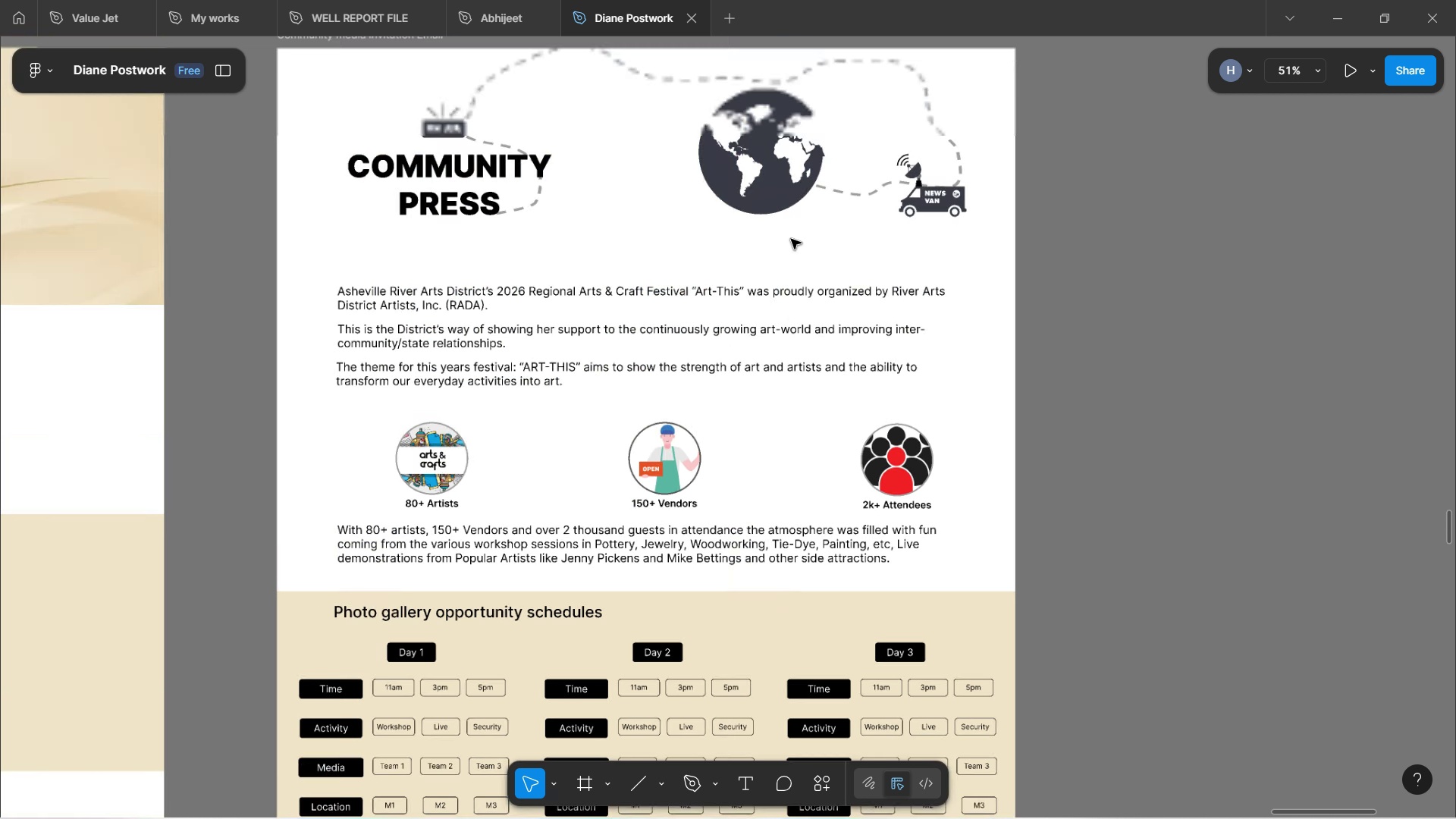 
scroll: coordinate [804, 278], scroll_direction: down, amount: 37.0
 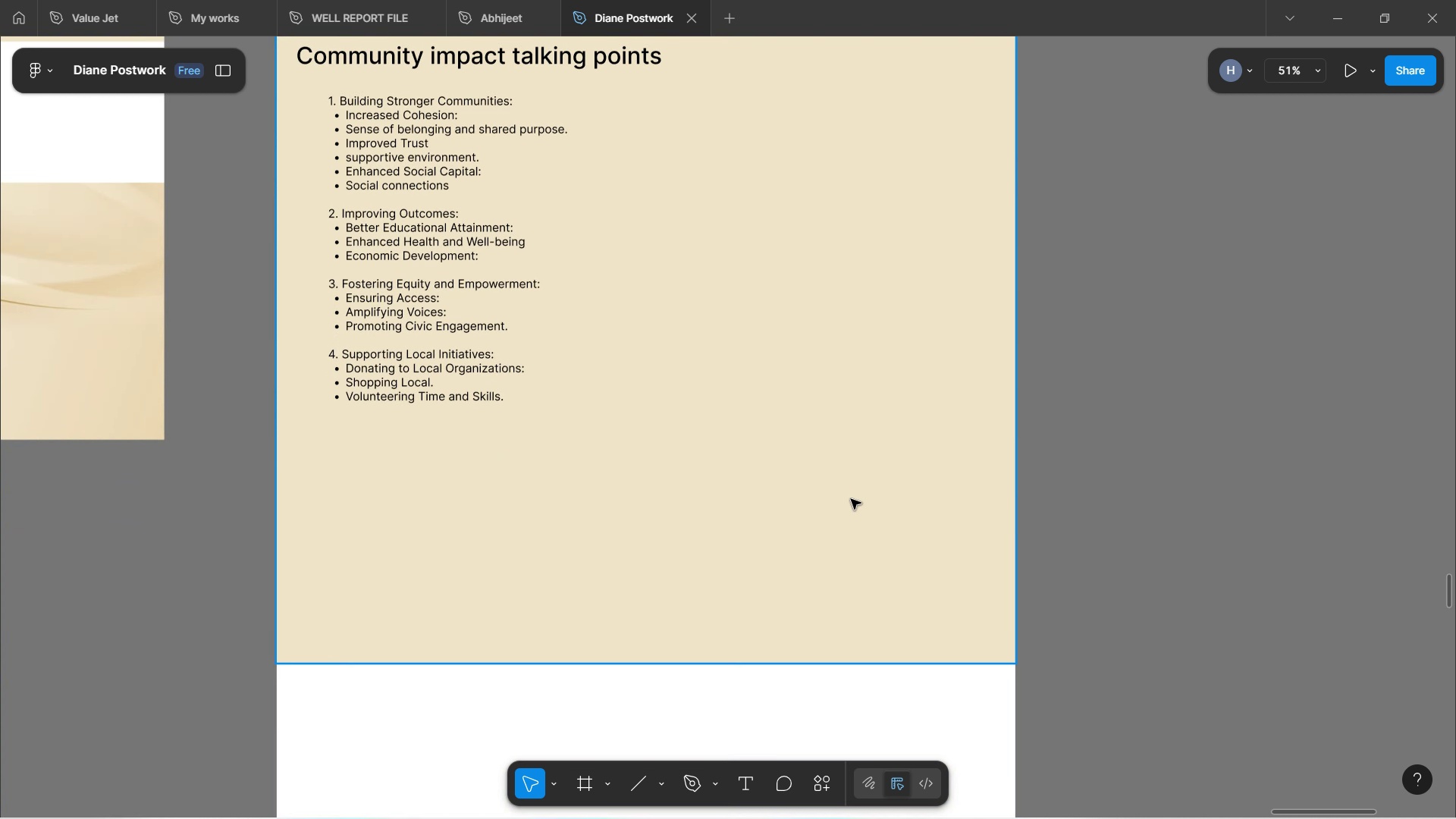 
left_click([851, 499])
 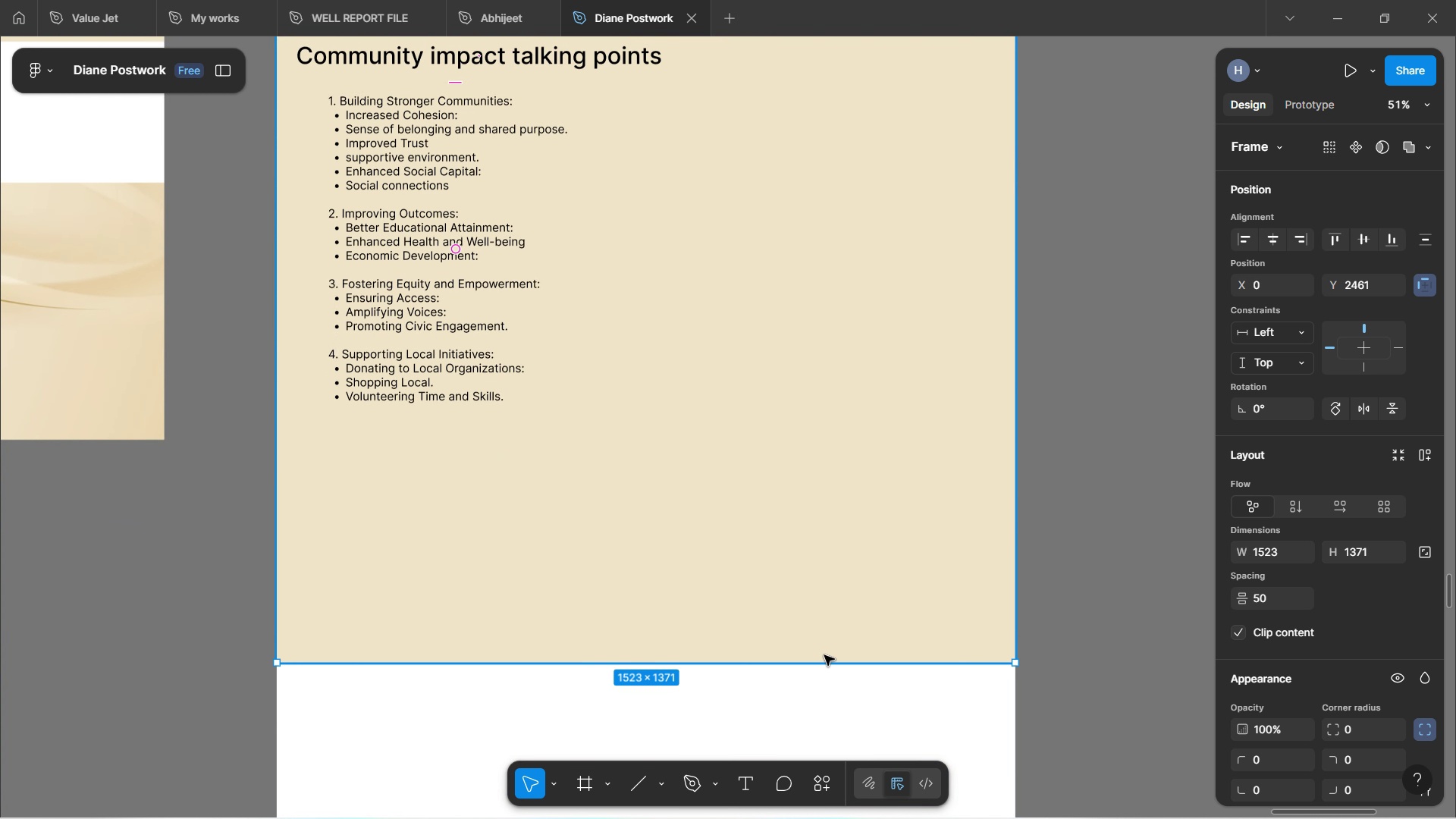 
left_click_drag(start_coordinate=[824, 661], to_coordinate=[789, 431])
 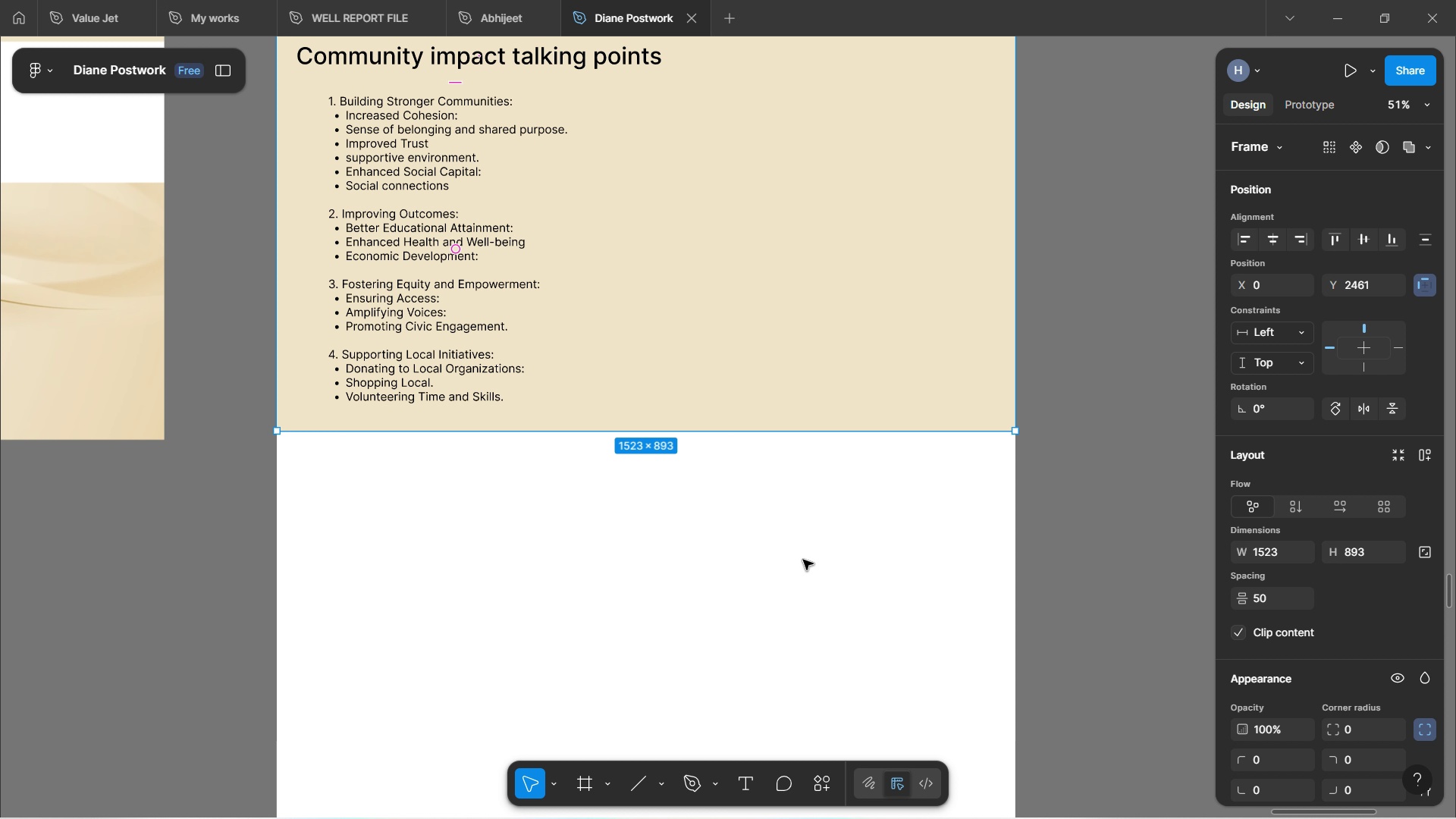 
left_click([805, 560])
 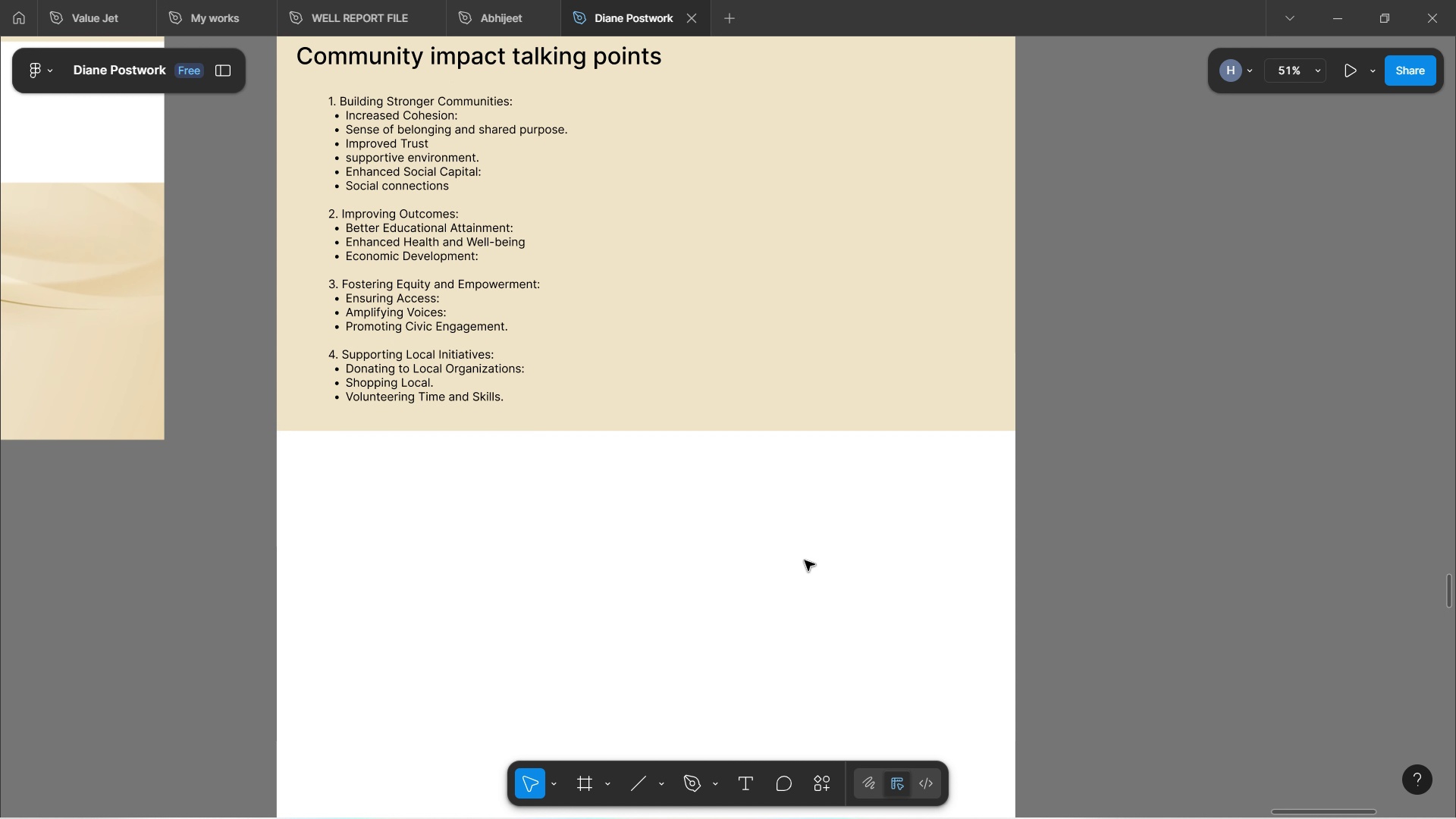 
scroll: coordinate [719, 410], scroll_direction: up, amount: 5.0
 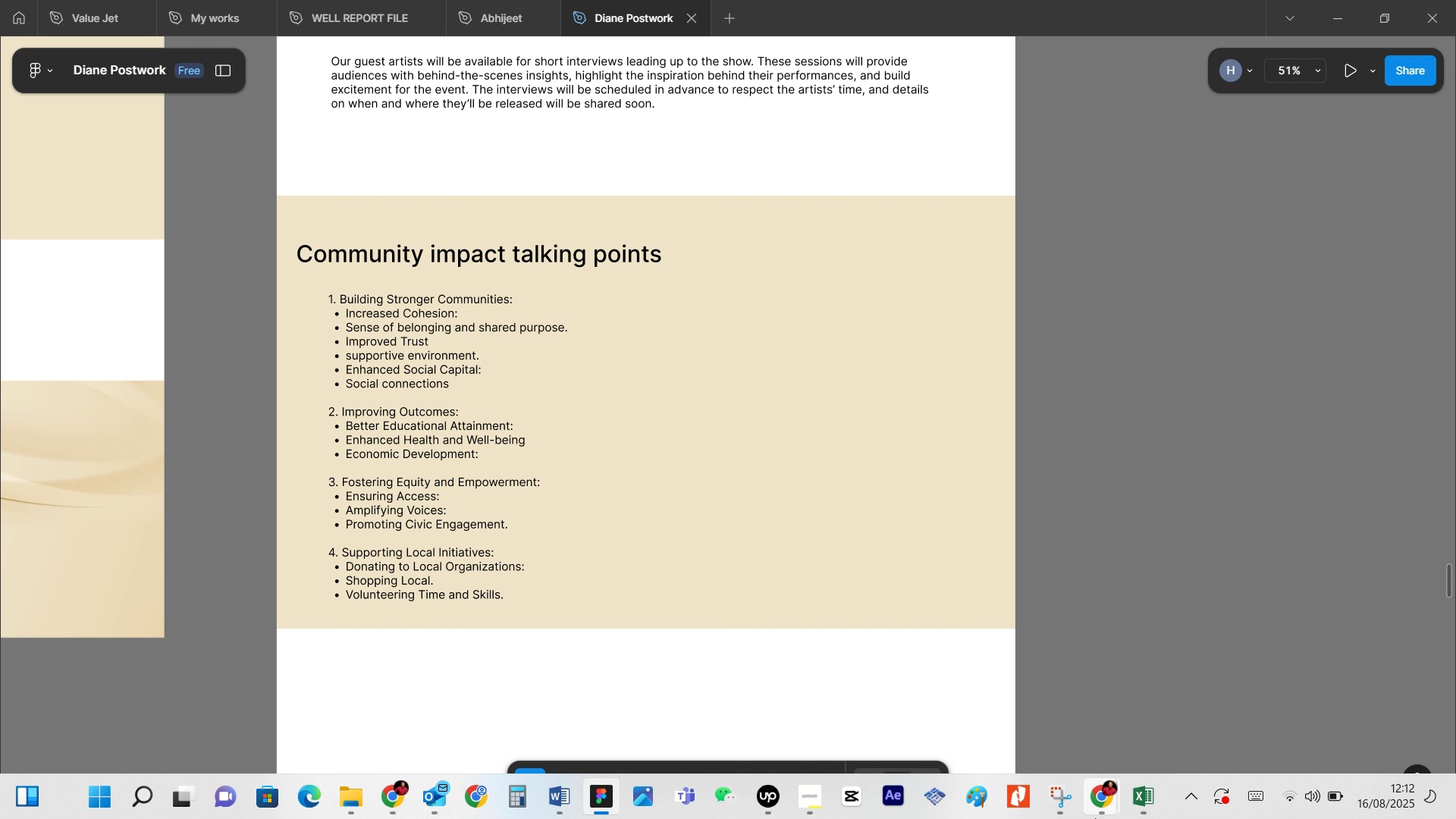 
left_click([1103, 802])
 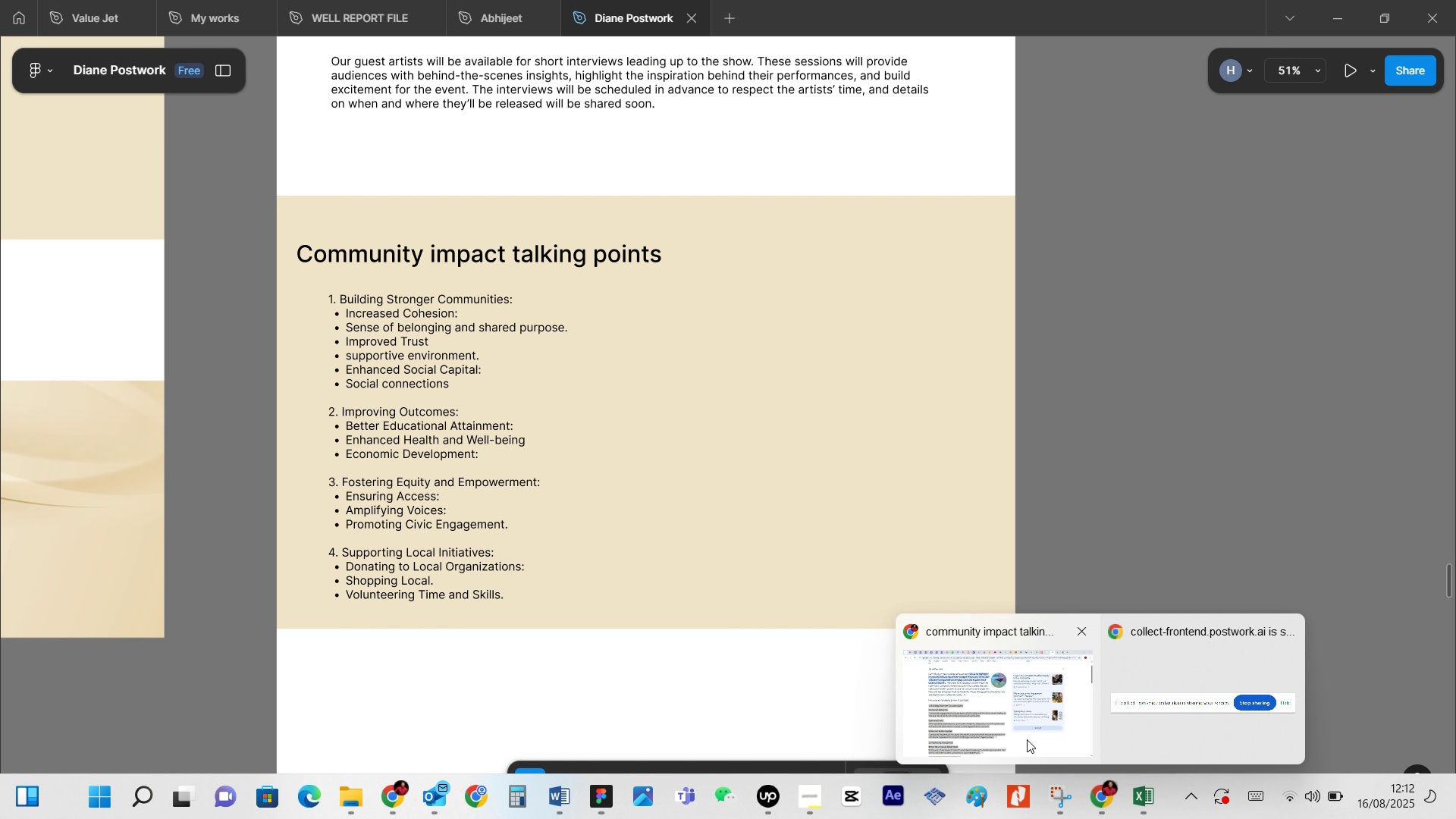 
left_click([1027, 739])
 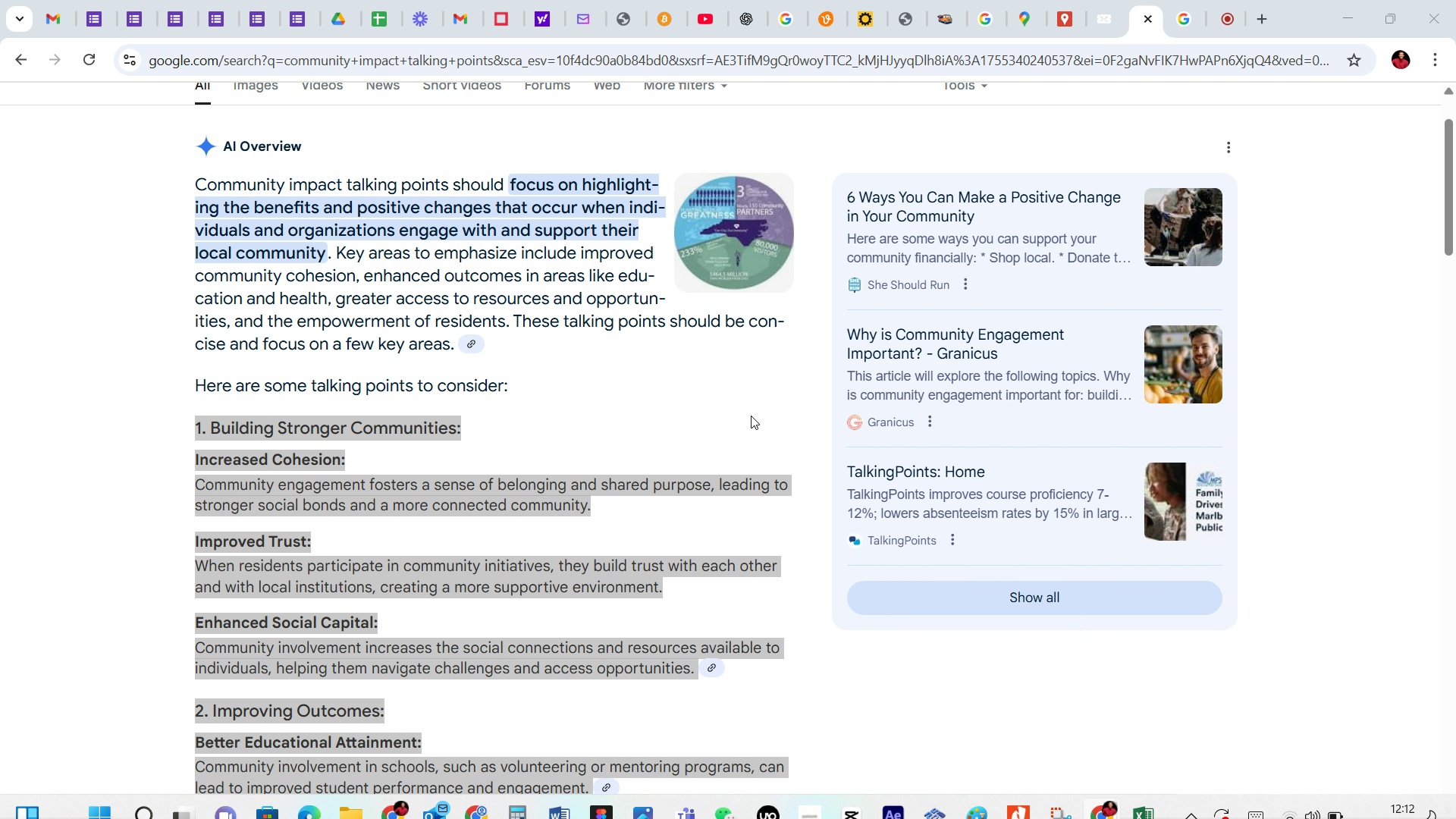 